 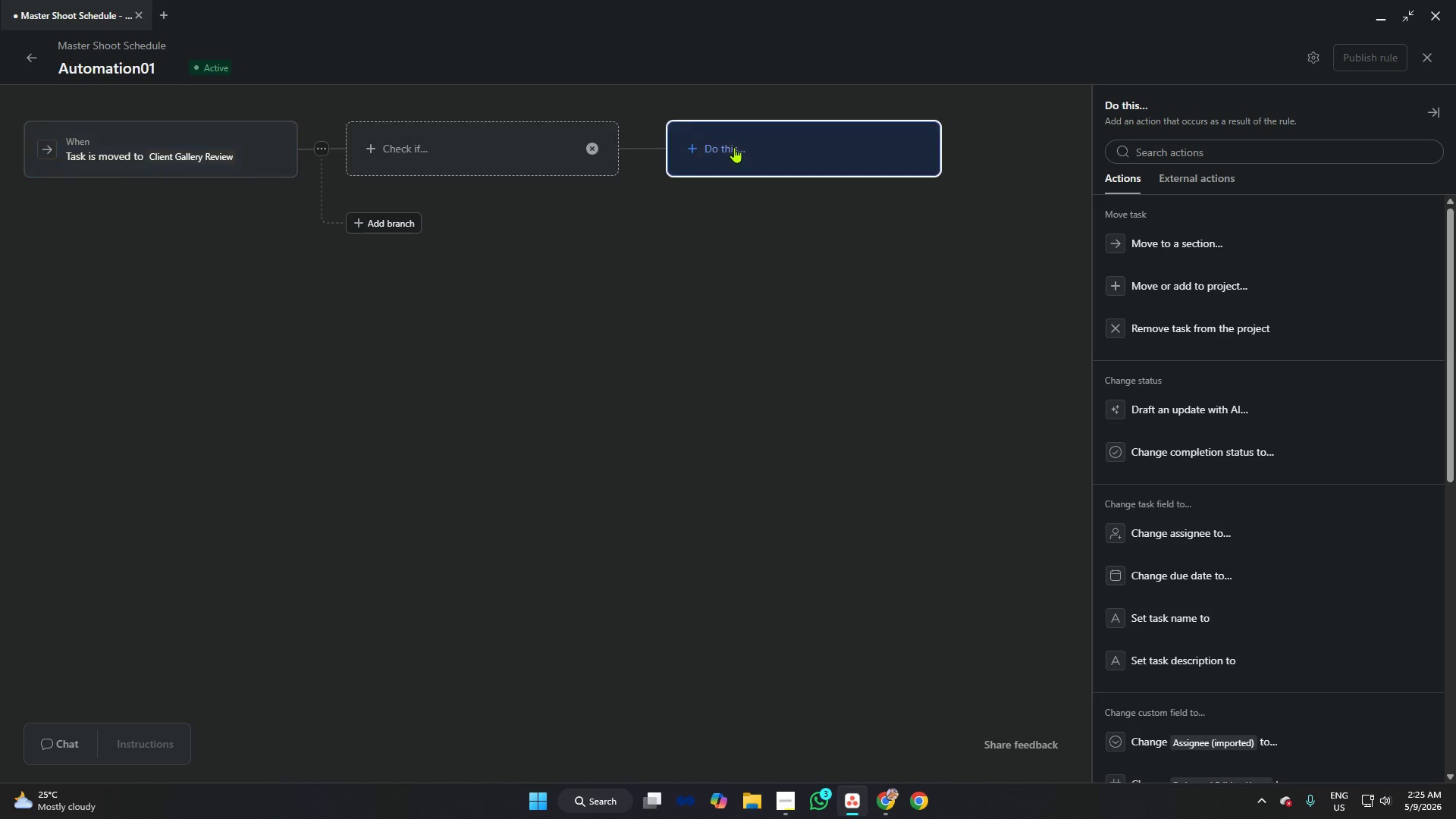 
scroll: coordinate [1184, 344], scroll_direction: down, amount: 10.0
 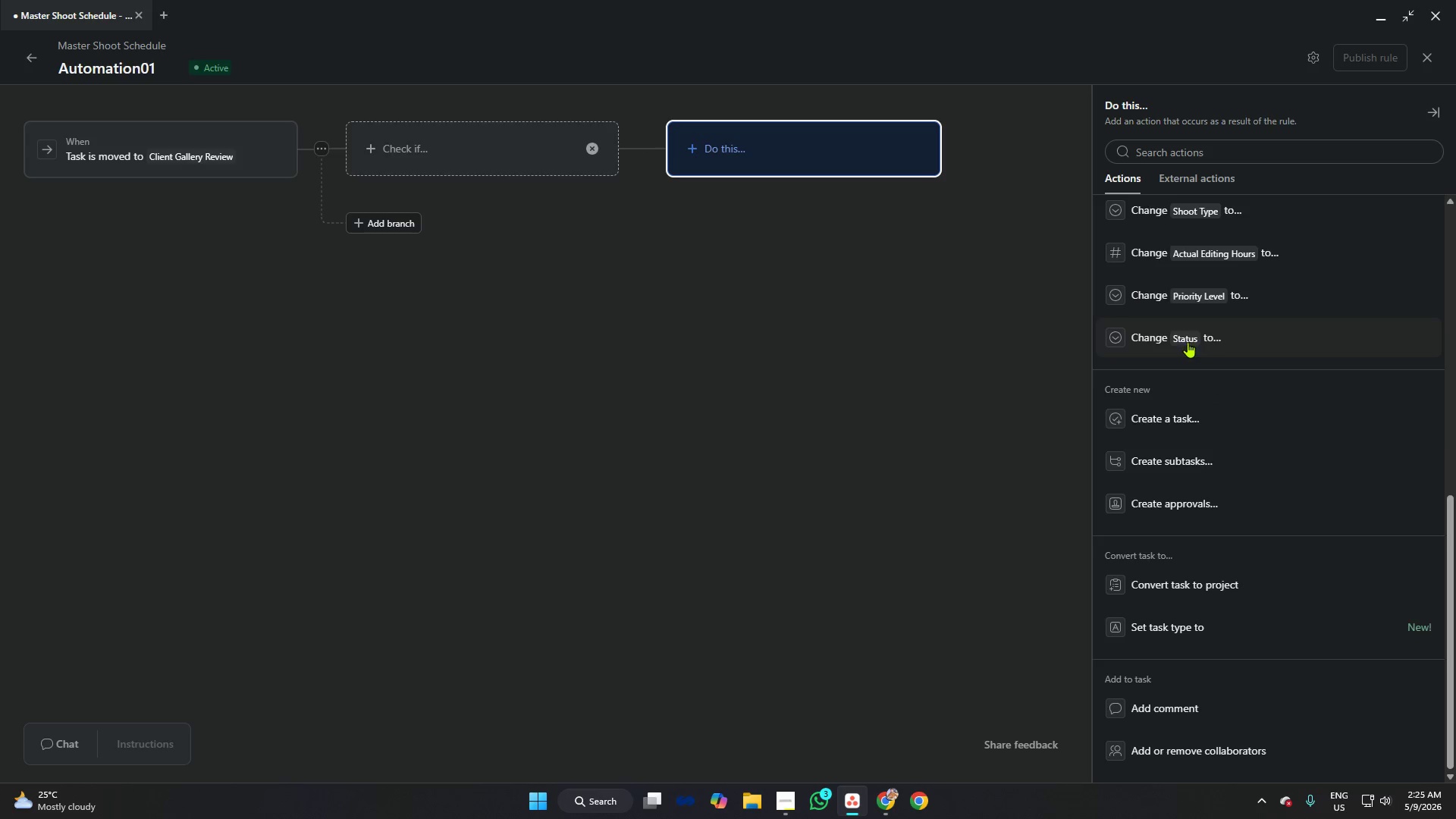 
left_click([1185, 281])
 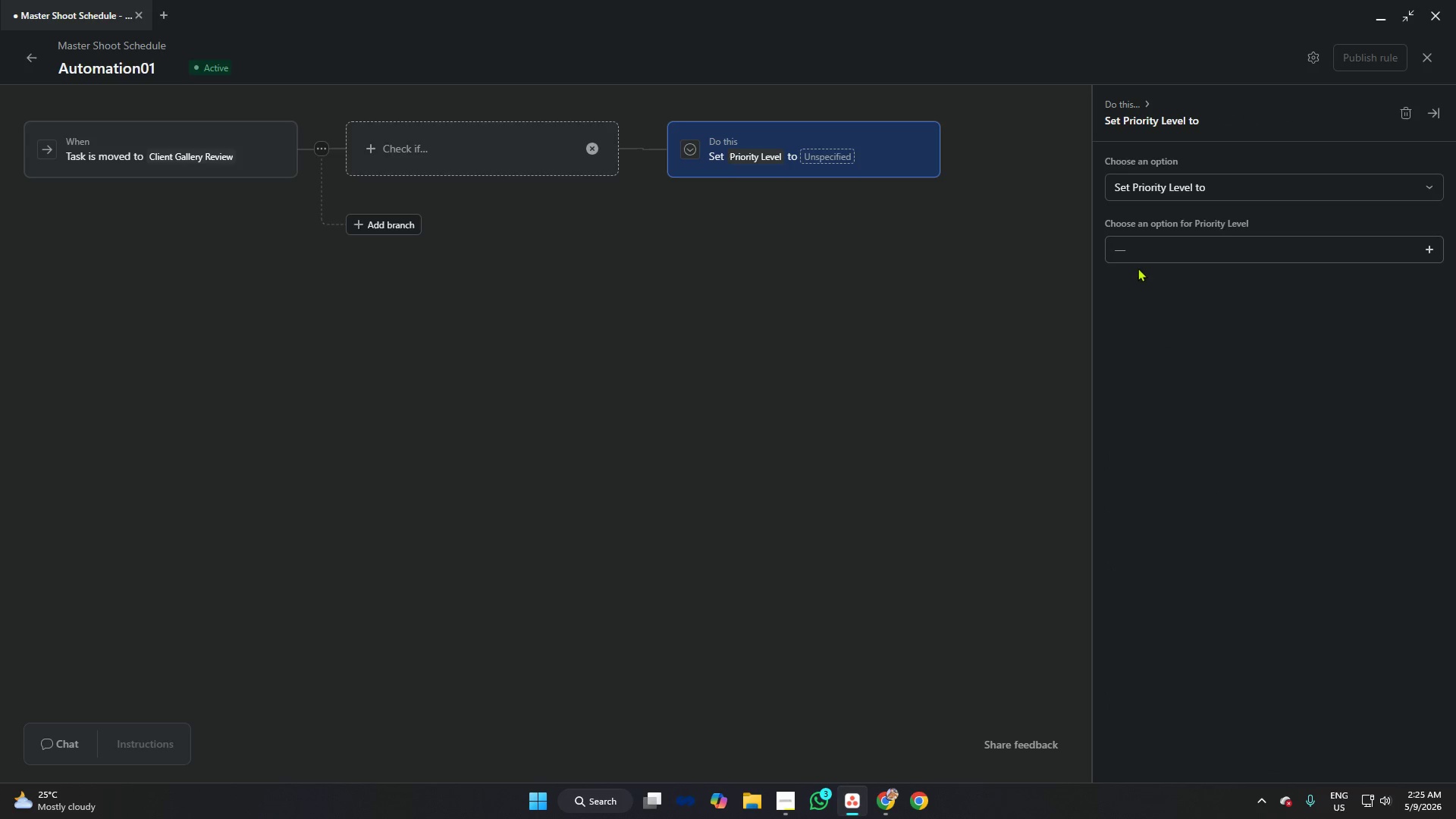 
left_click([1138, 247])
 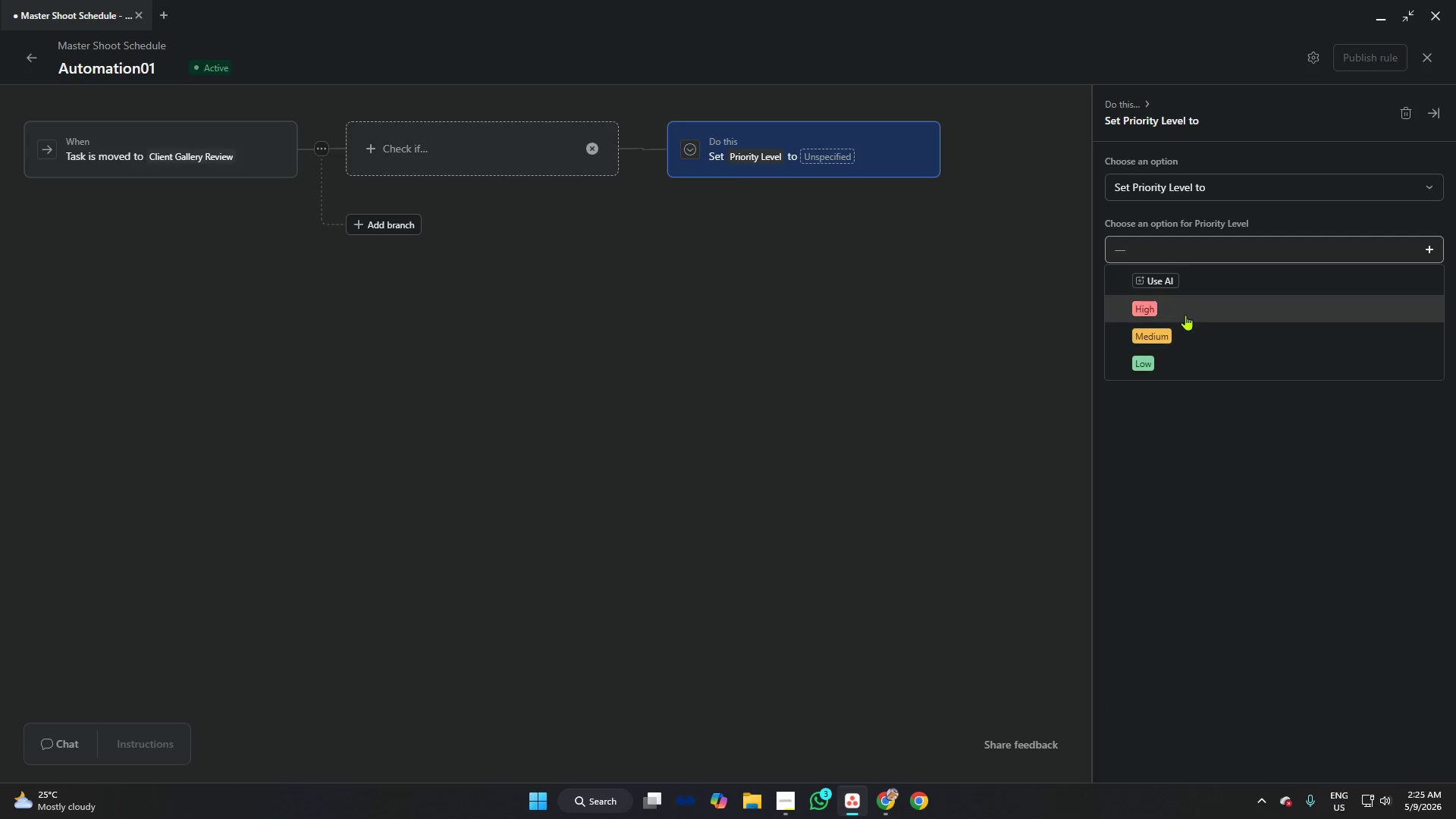 
left_click([1185, 310])
 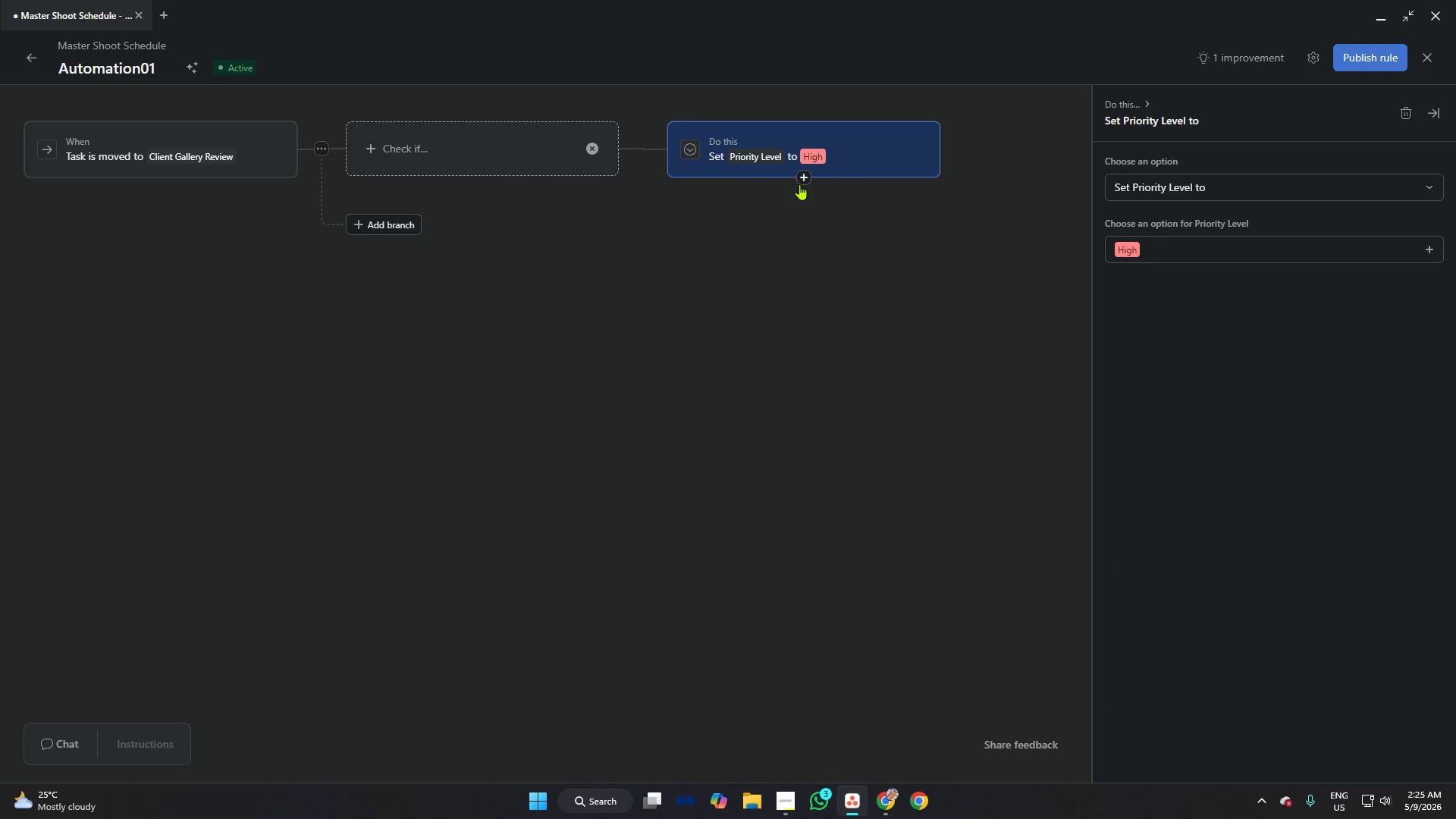 
left_click([805, 176])
 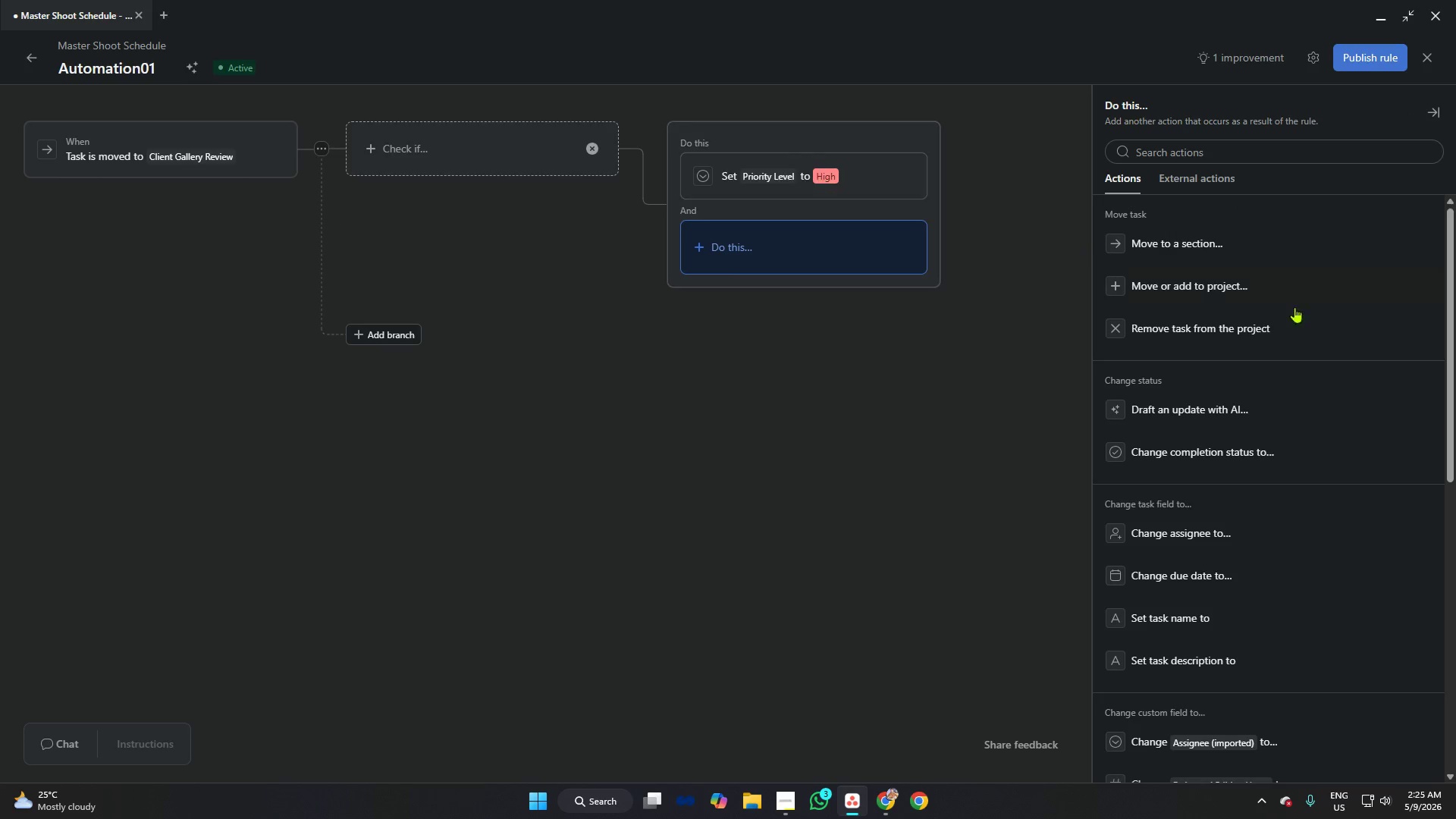 
scroll: coordinate [1298, 312], scroll_direction: down, amount: 16.0
 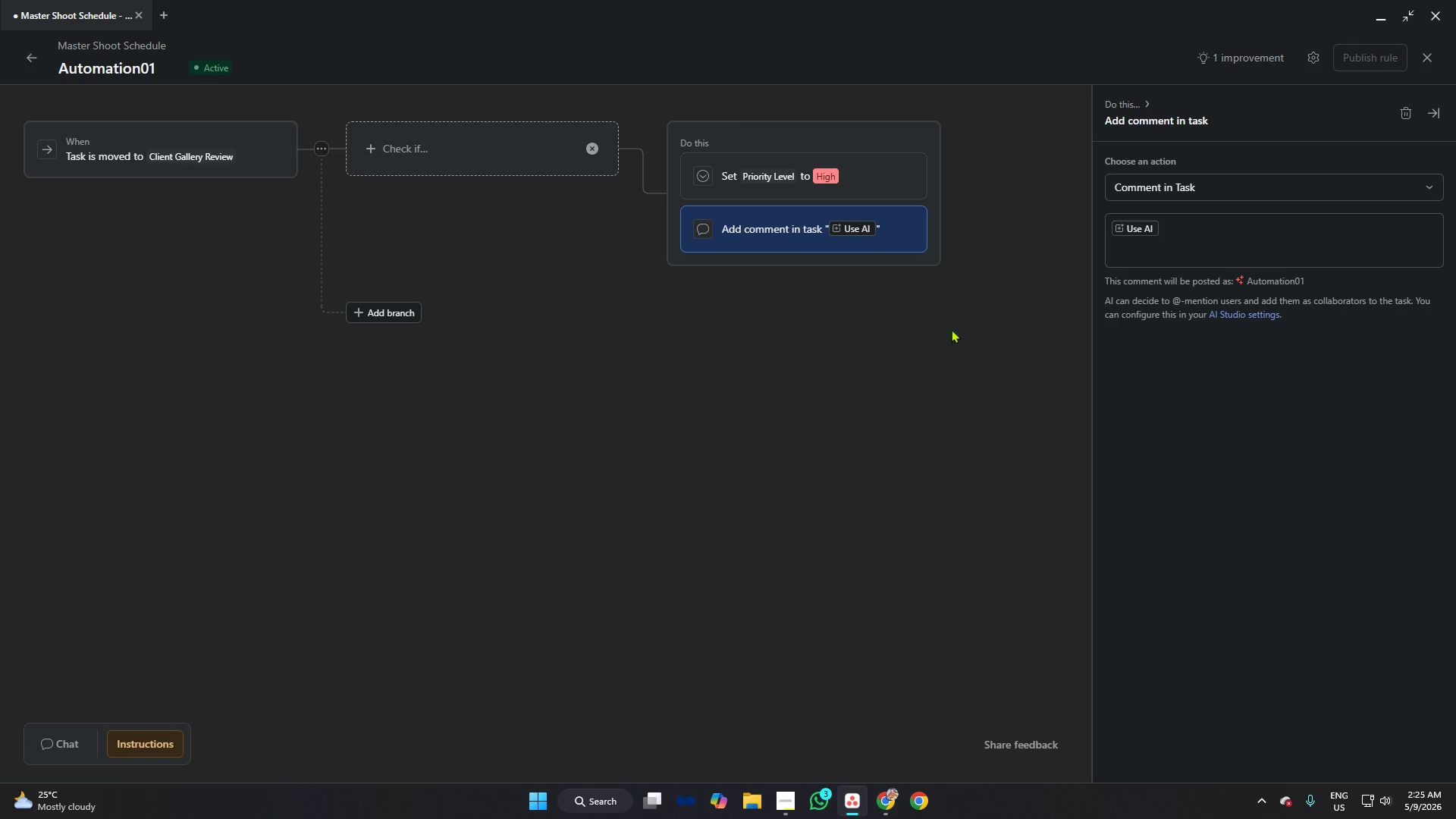 
left_click([1185, 209])
 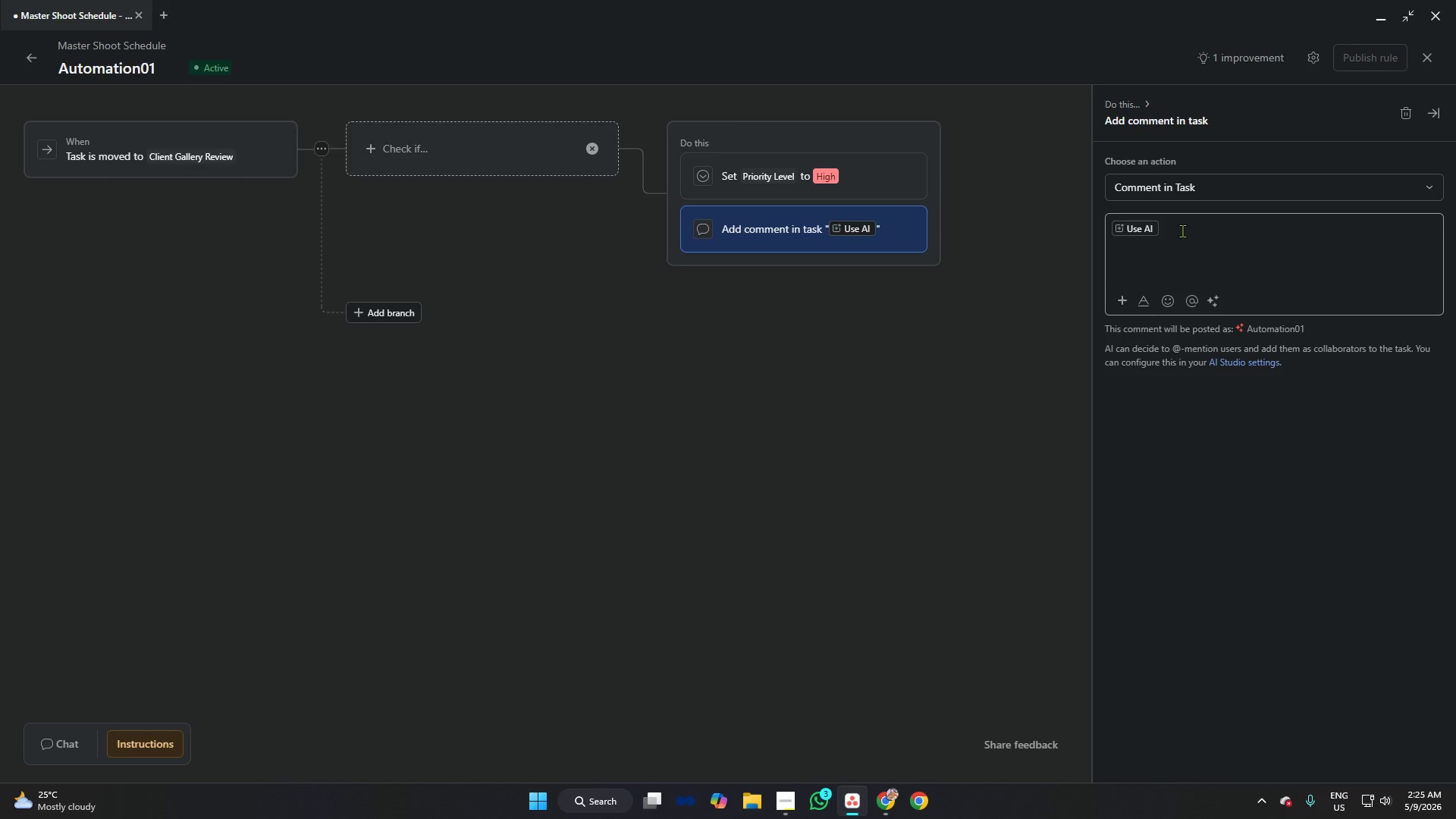 
key(Backspace)
 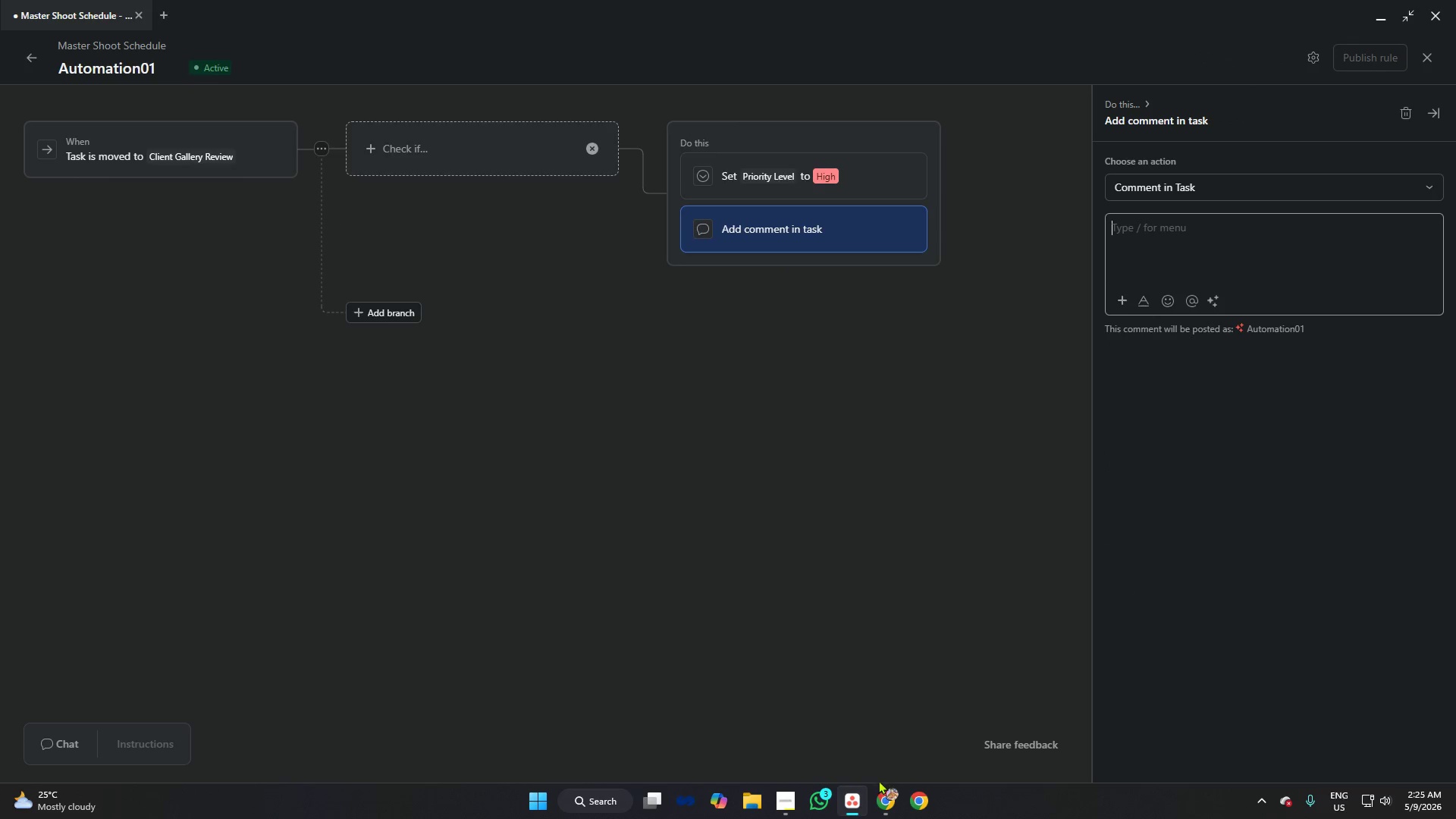 
left_click([787, 792])